 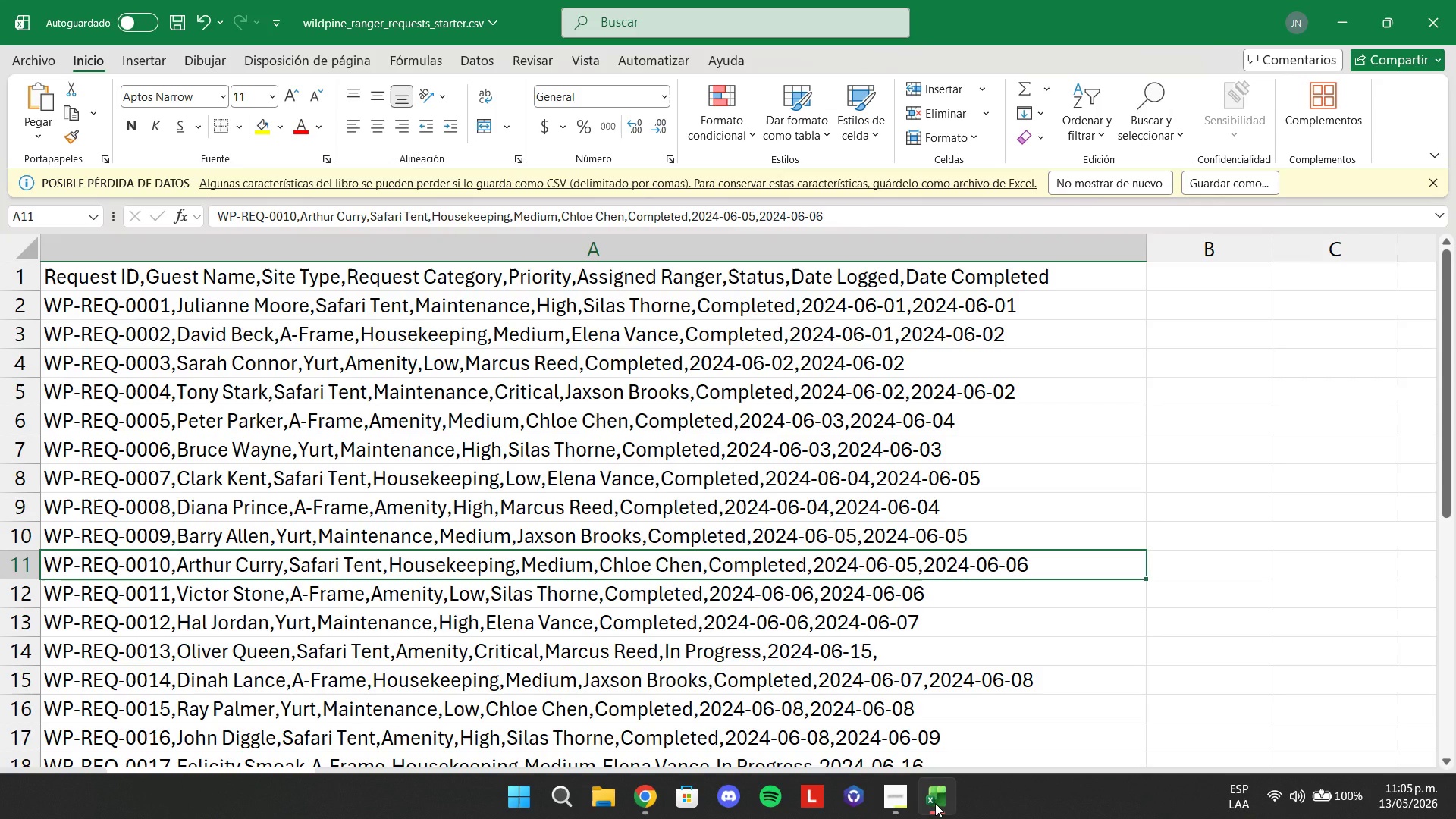 
left_click([1351, 7])
 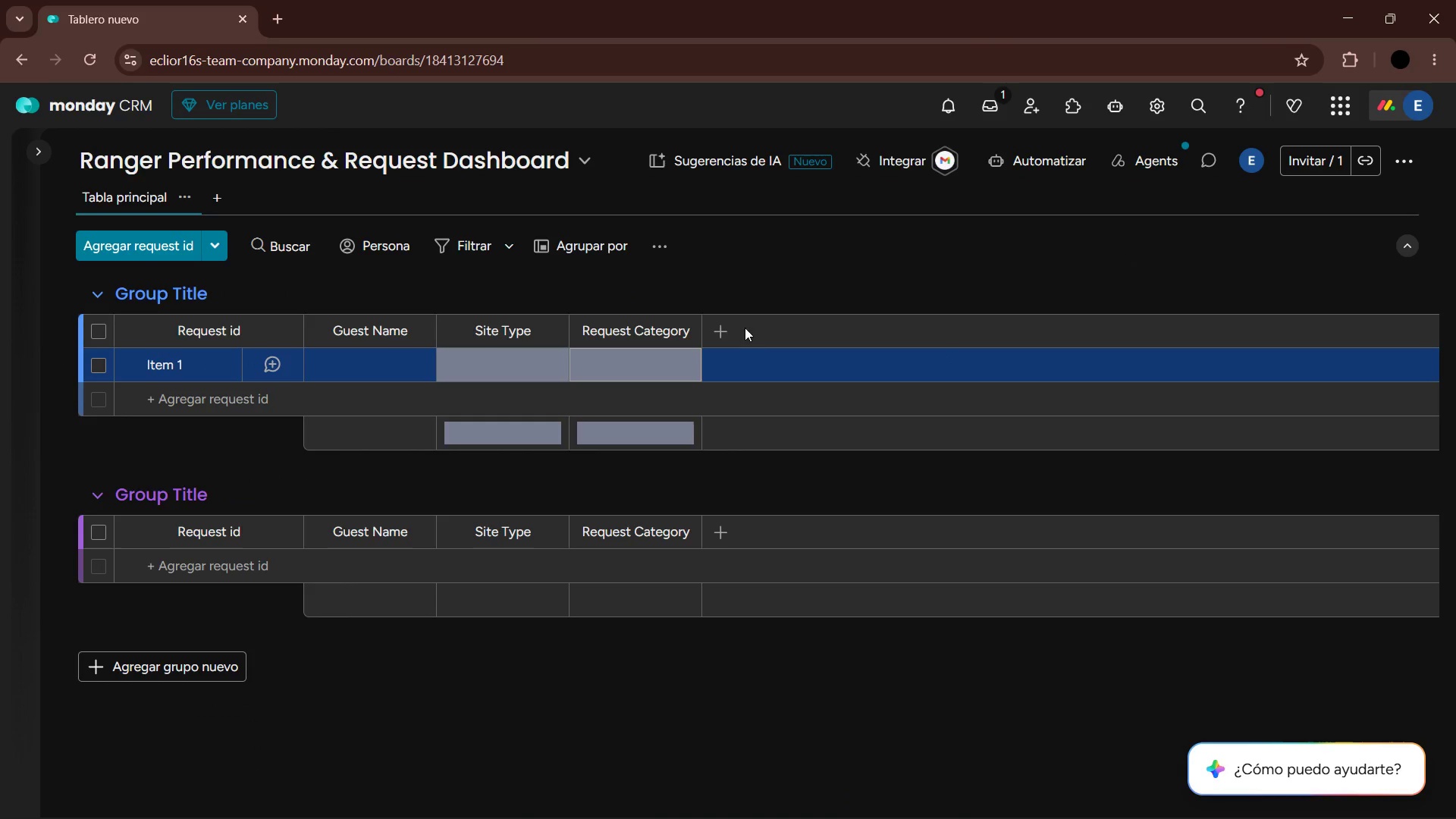 
left_click([720, 329])
 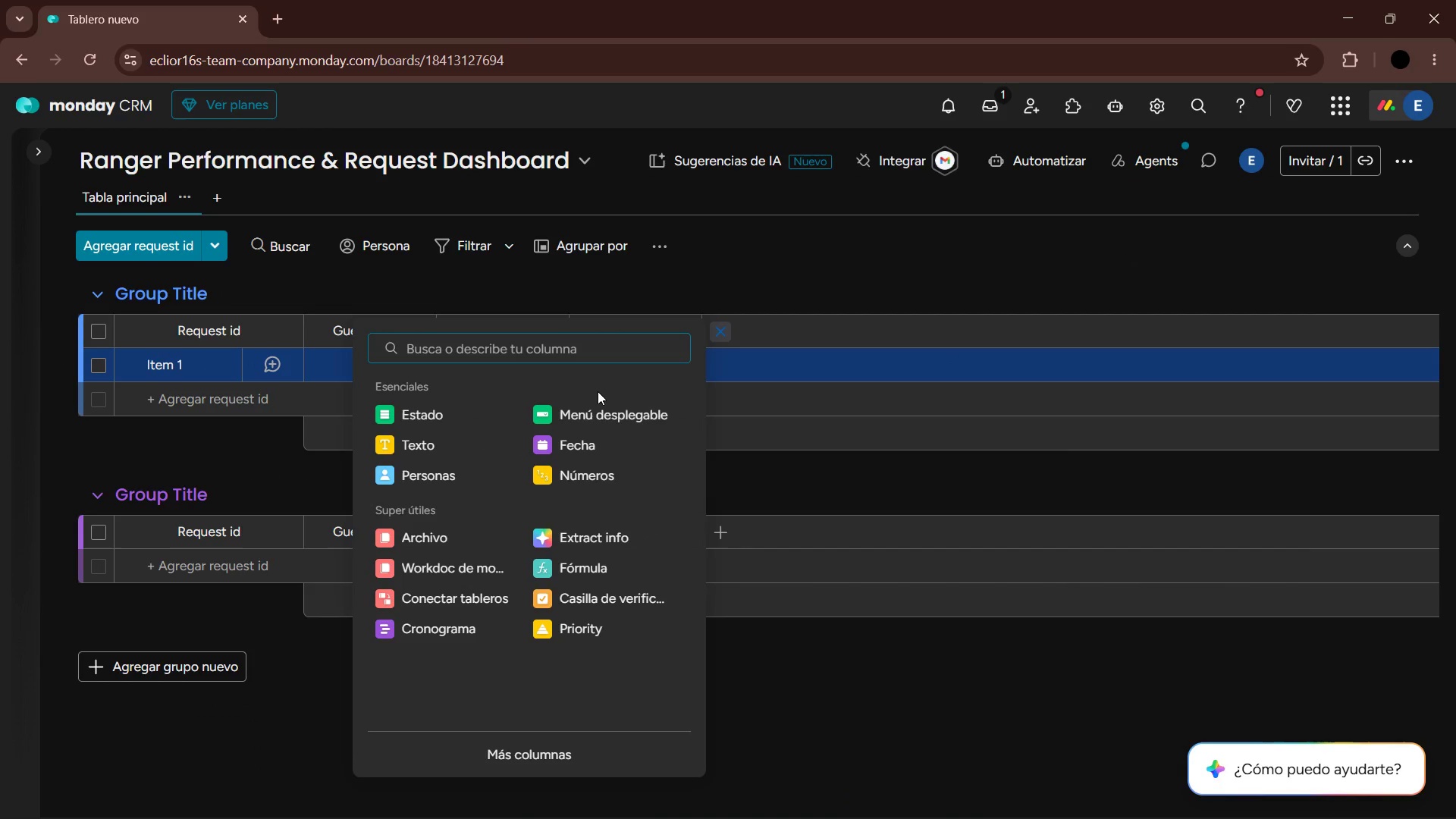 
type(pr)
 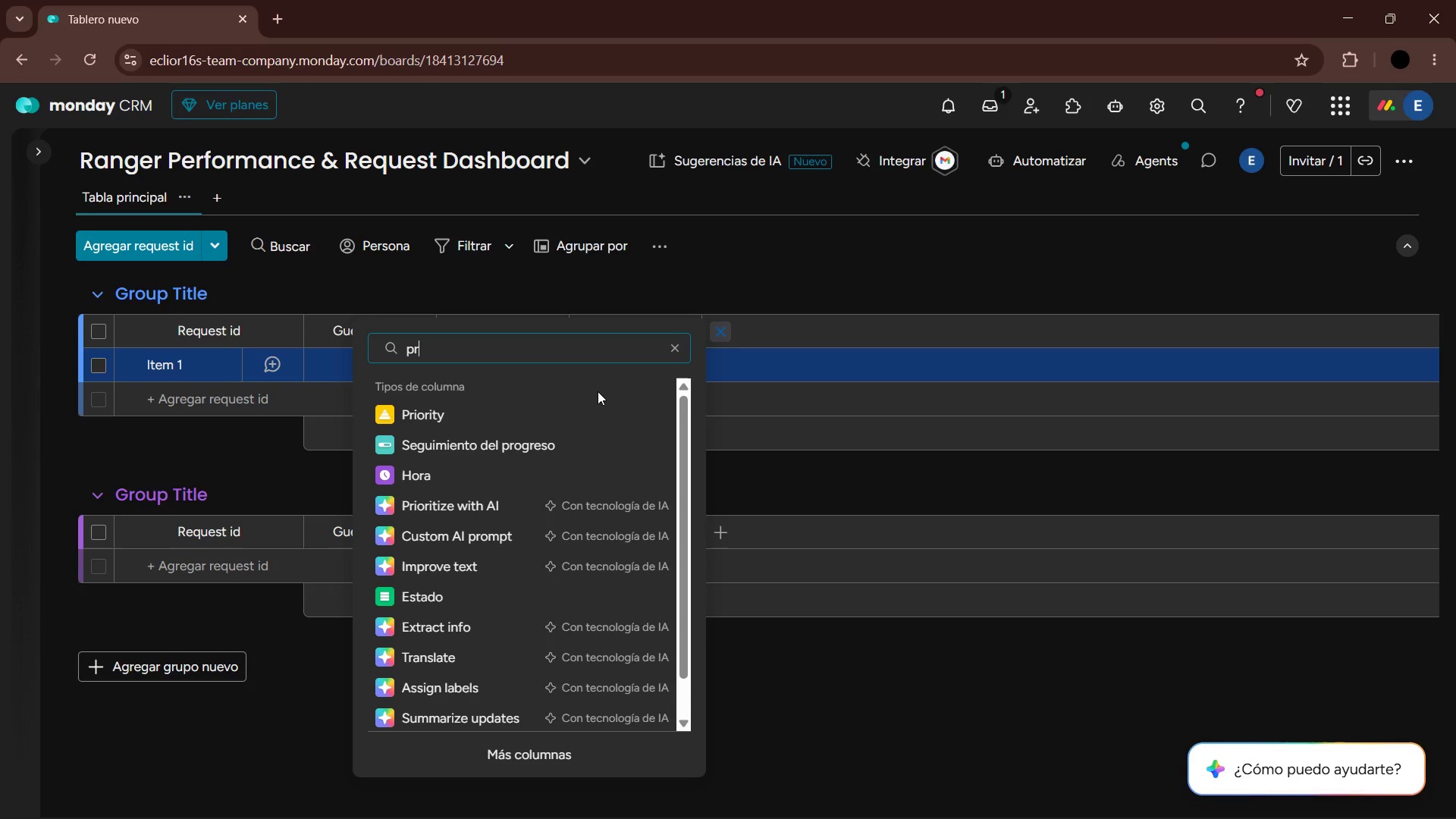 
key(Backspace)
 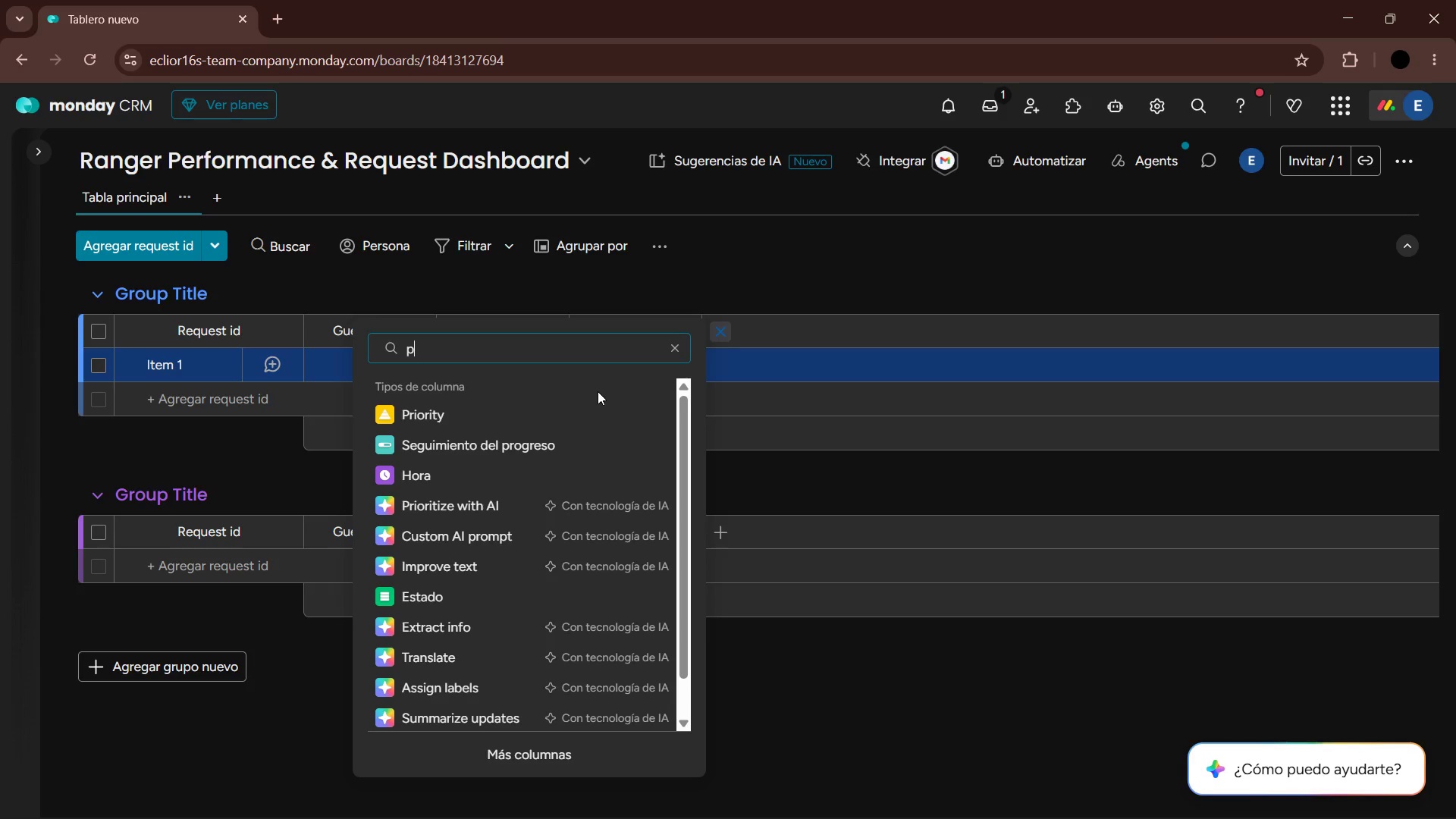 
key(Backspace)
 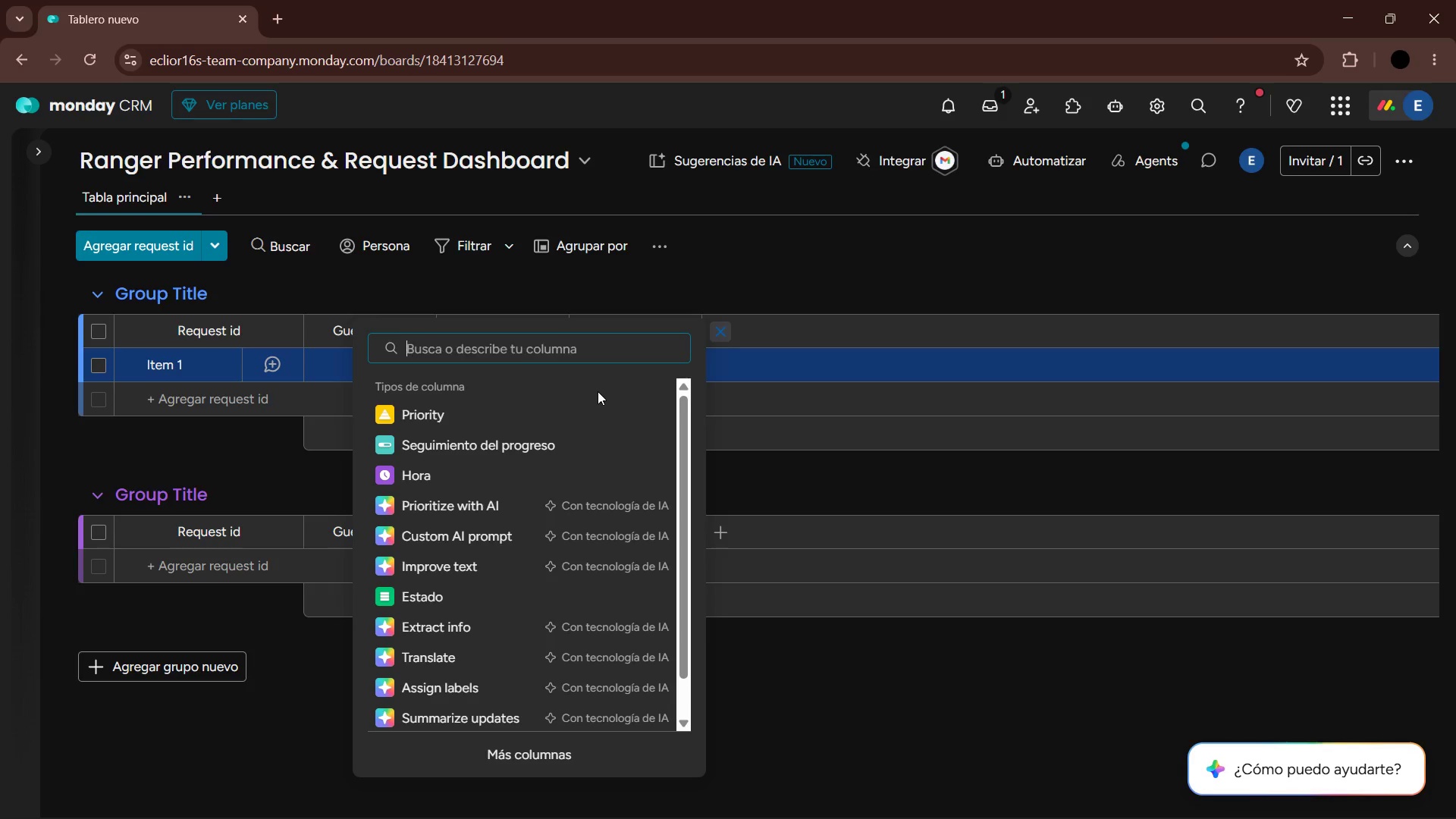 
key(Backspace)
 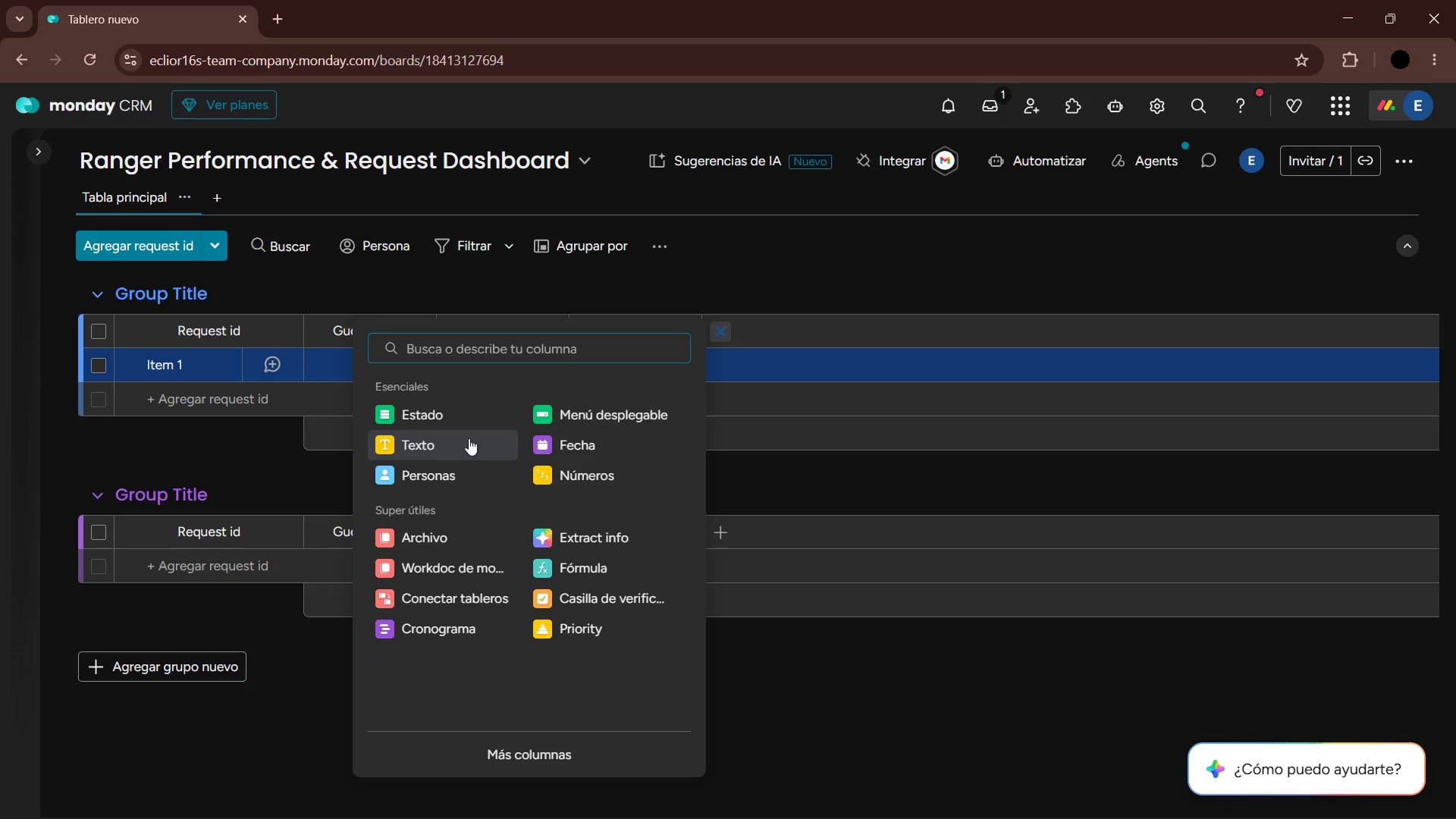 
left_click([467, 422])
 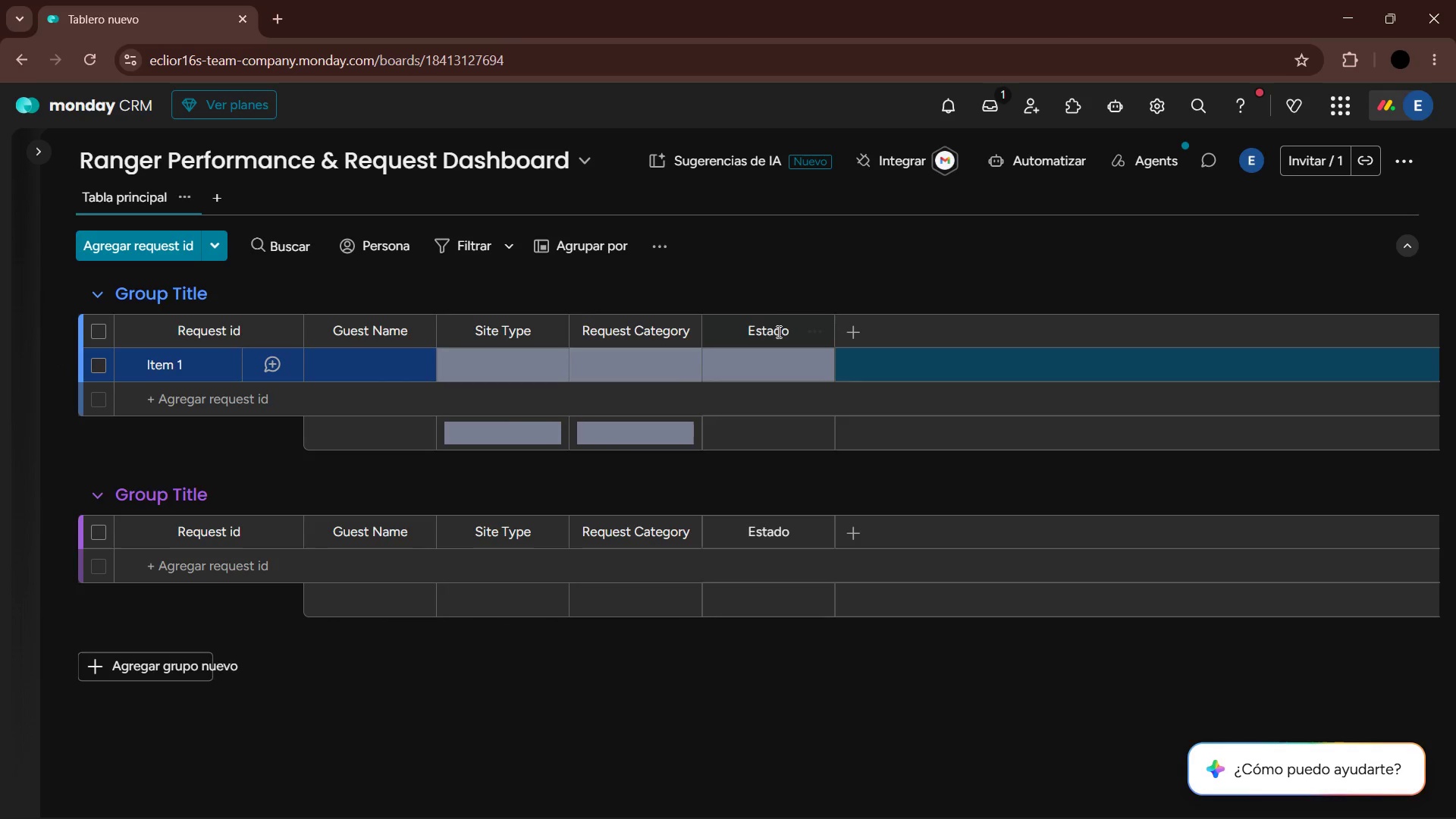 
double_click([777, 331])
 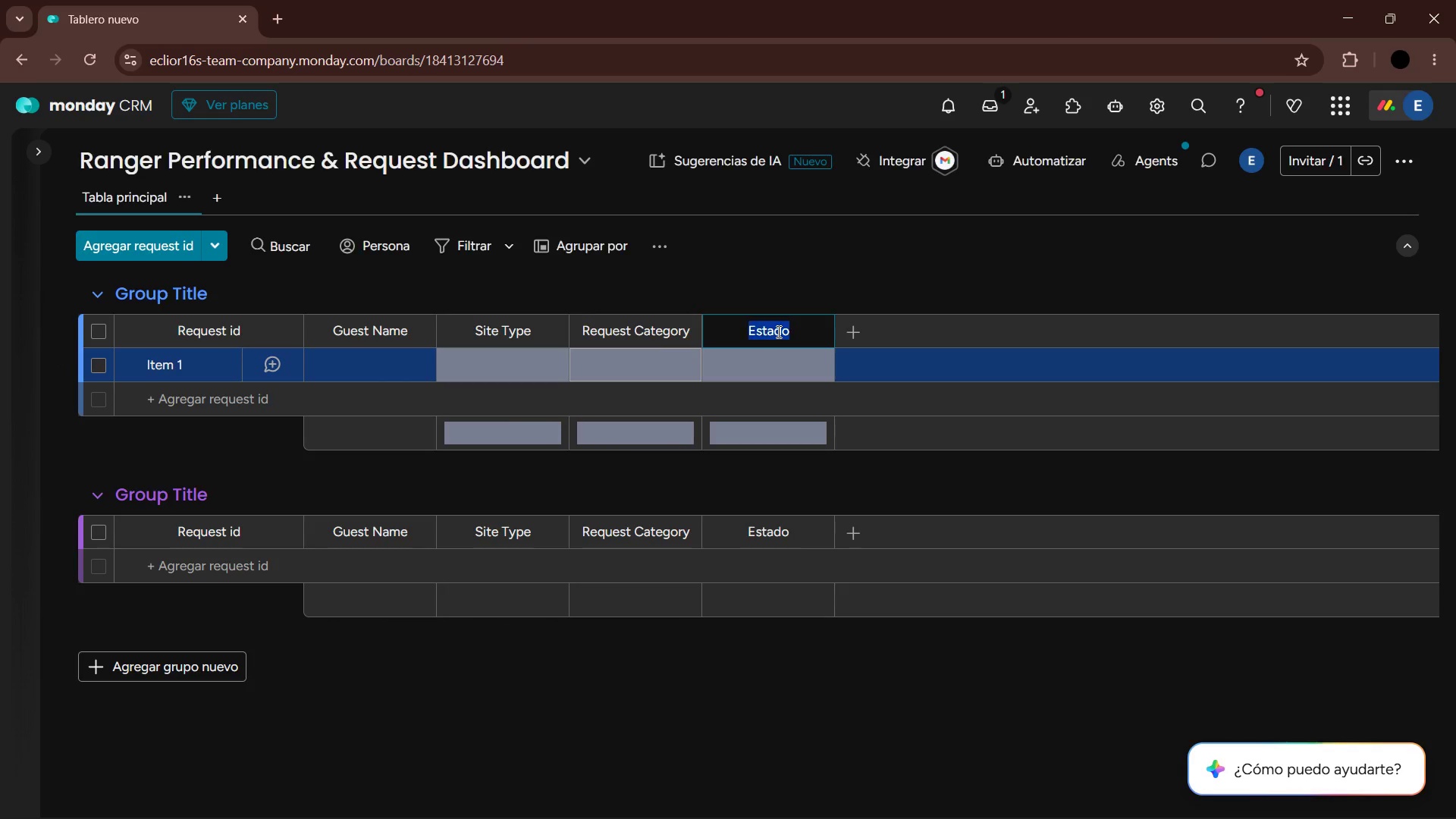 
triple_click([777, 331])
 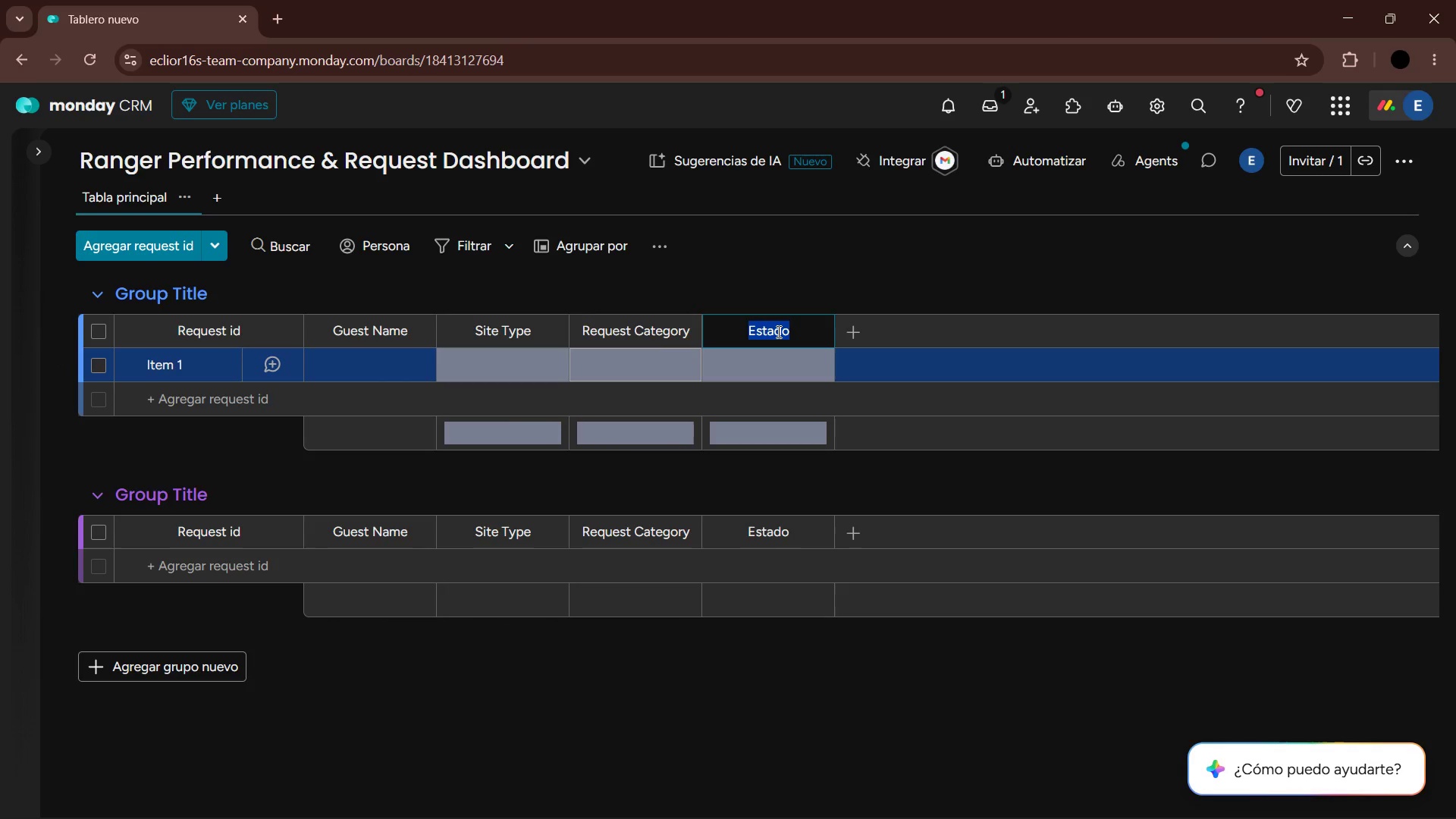 
type(Priority)
 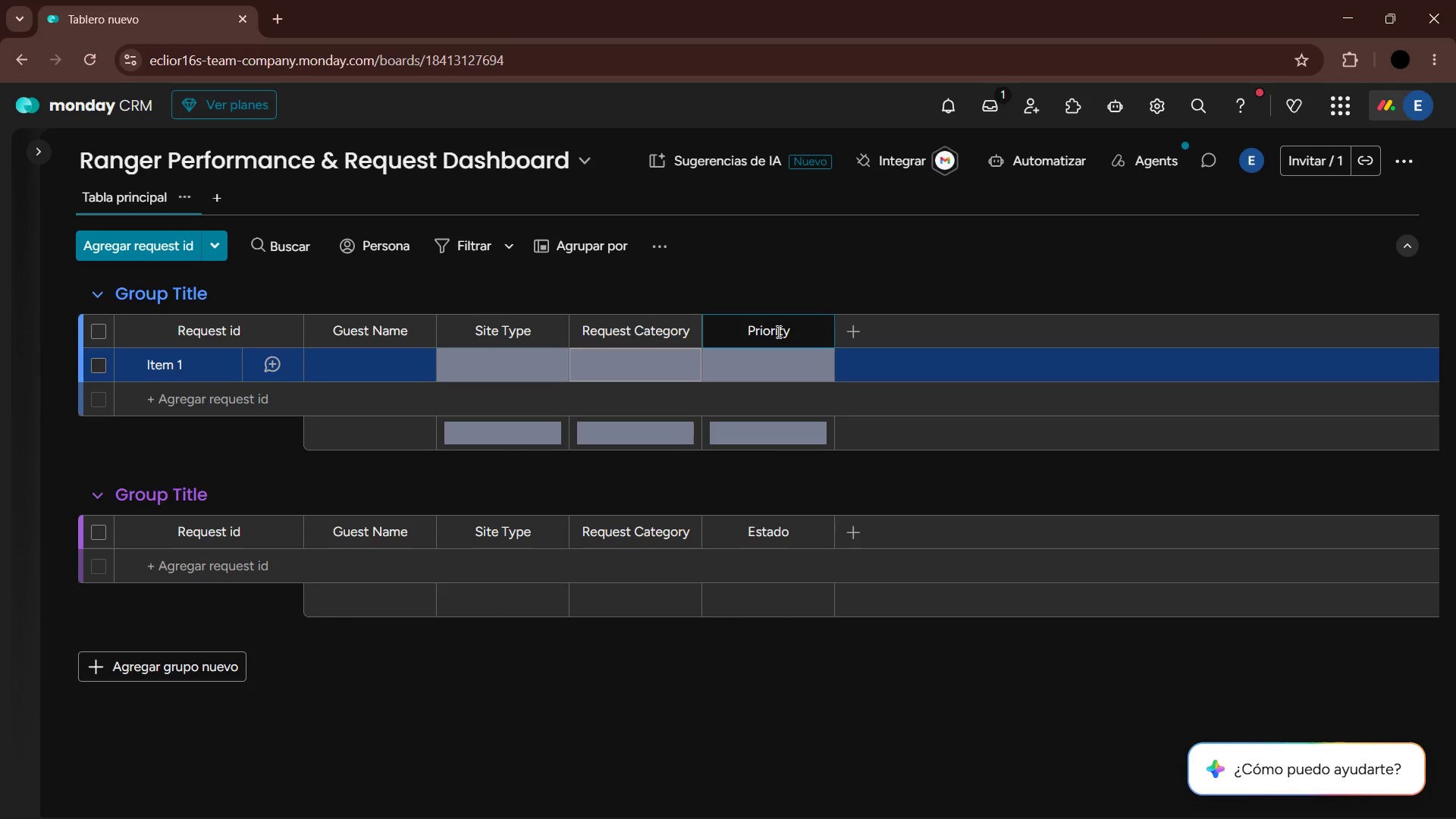 
key(Enter)
 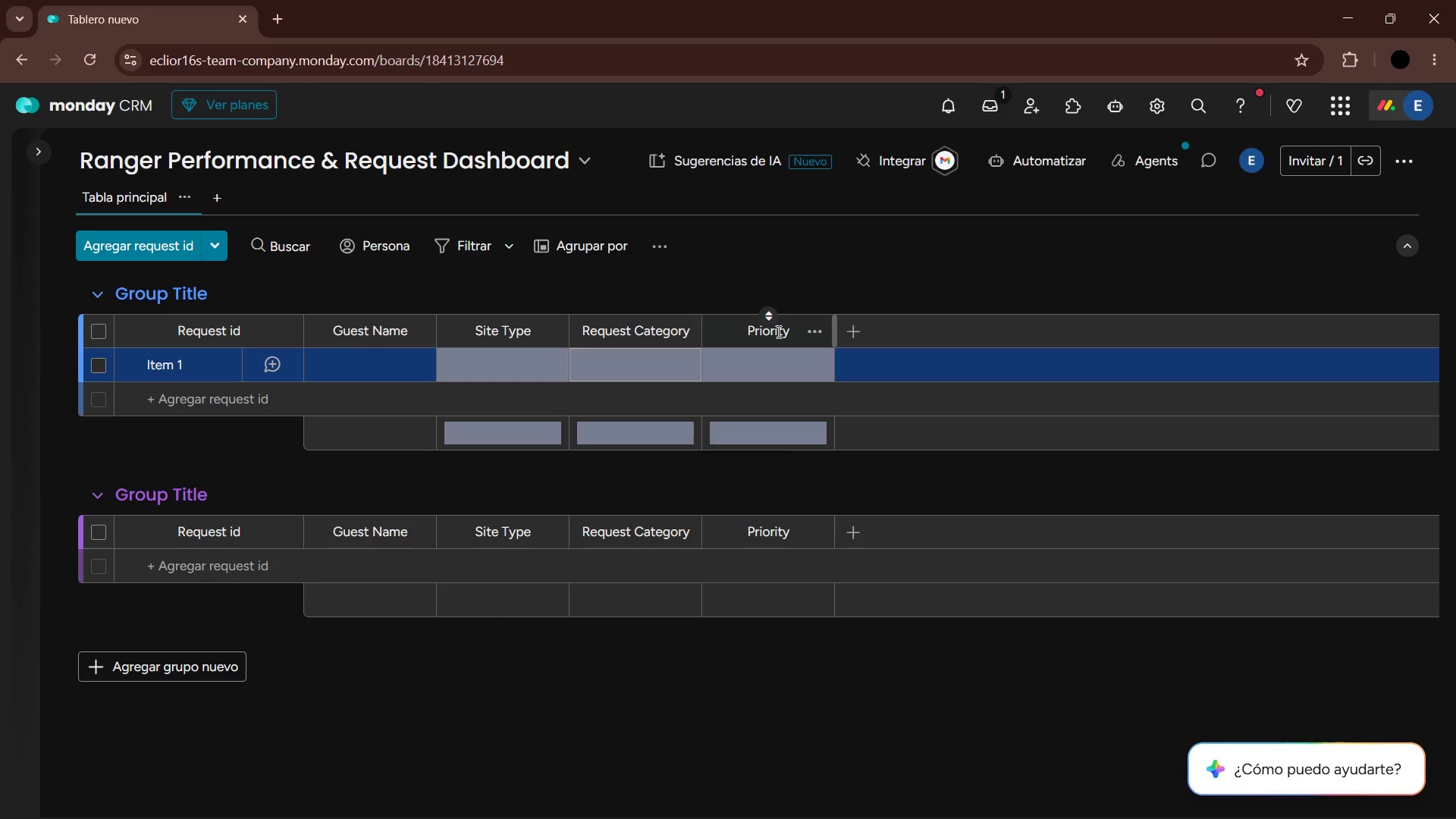 
wait(26.25)
 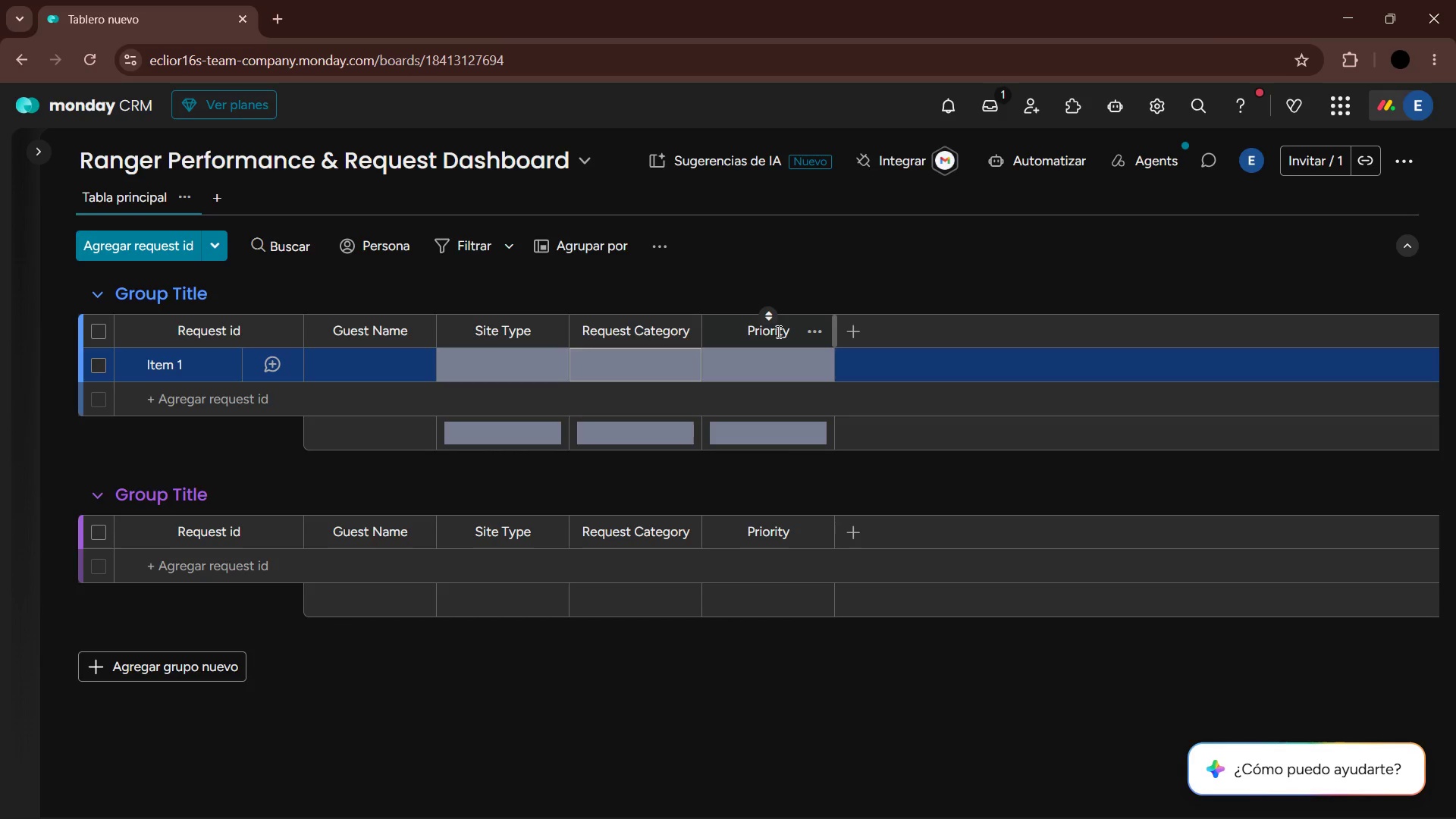 
left_click([750, 357])
 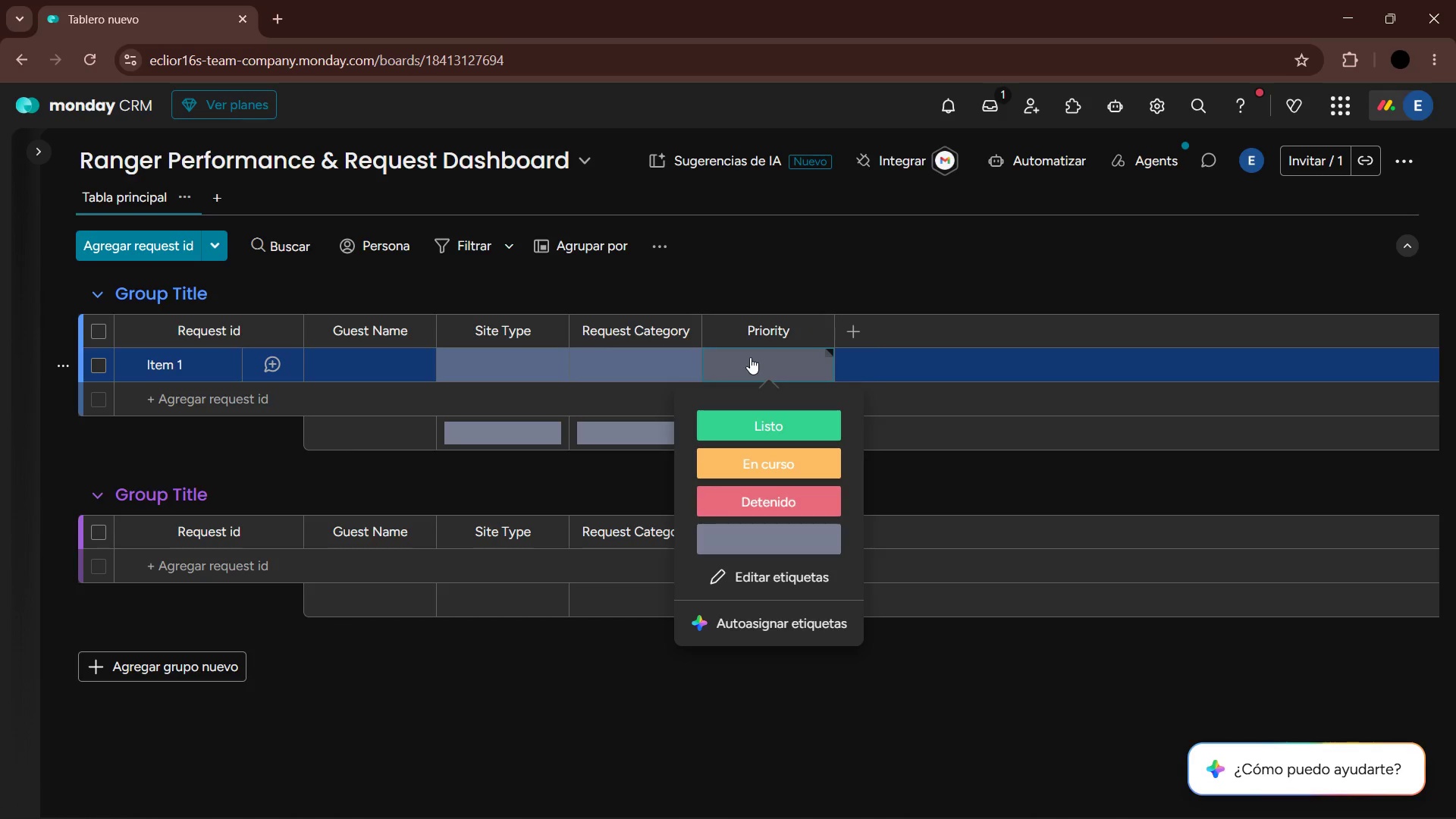 
left_click([750, 357])
 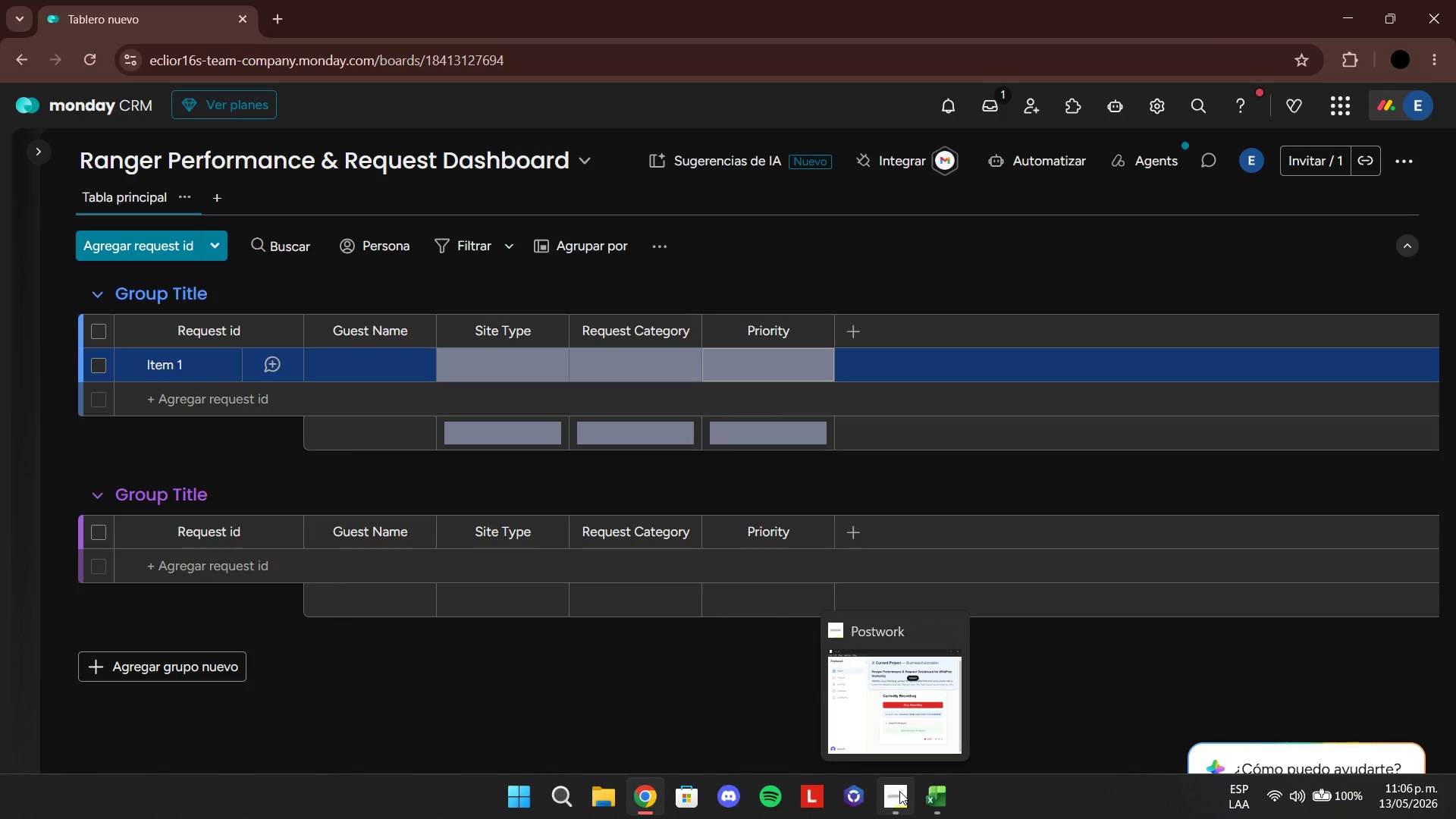 
wait(5.25)
 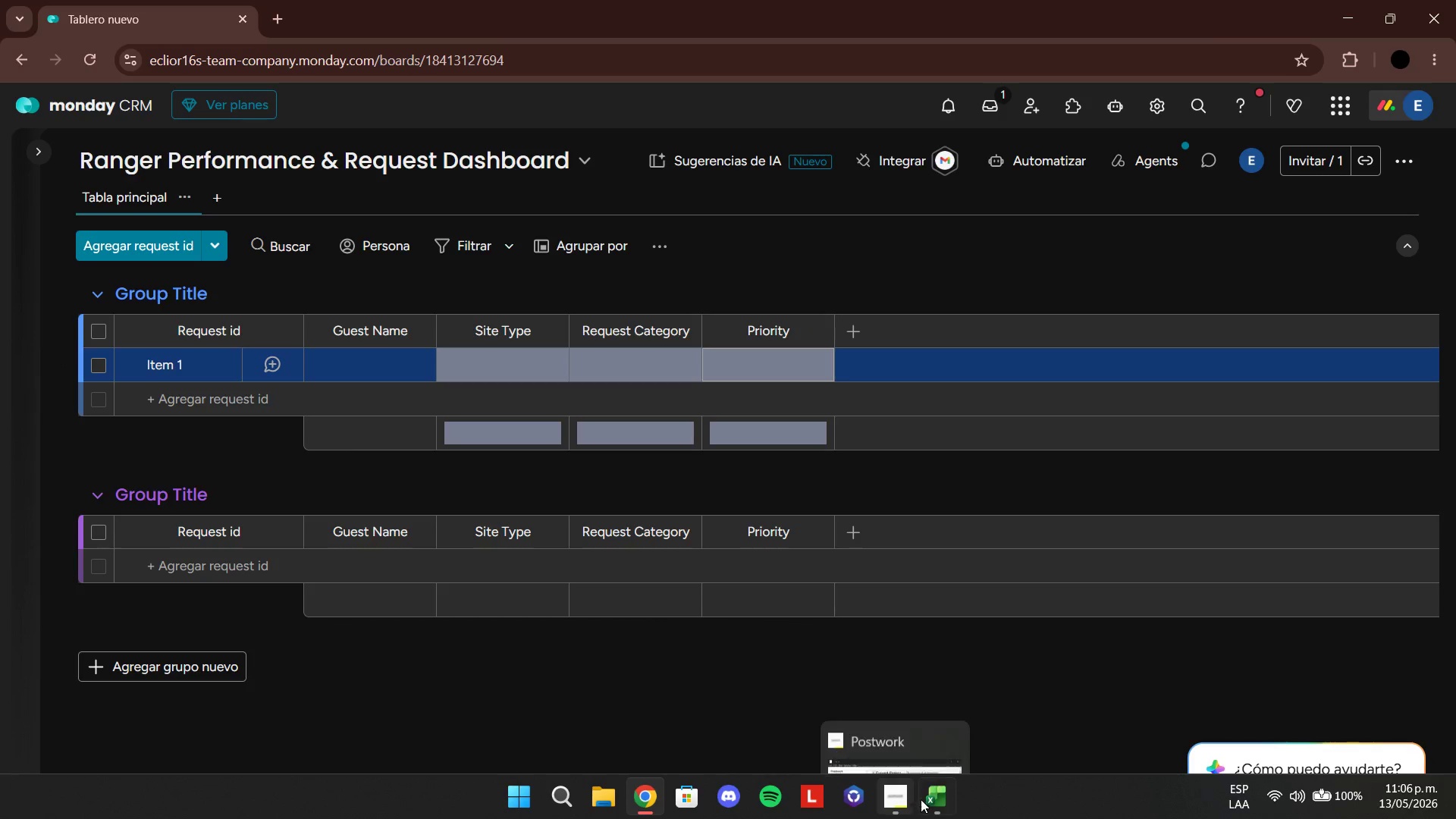 
left_click([899, 791])